 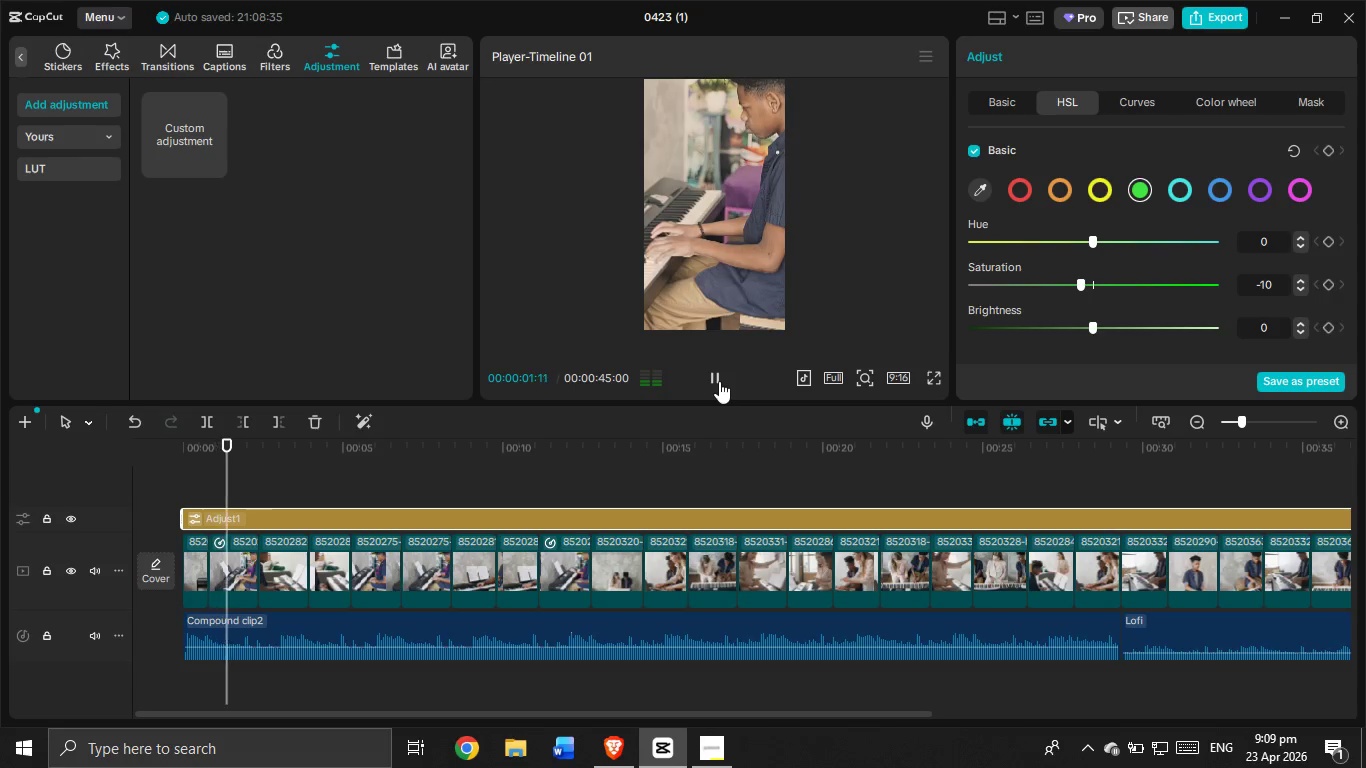 
left_click([279, 467])
 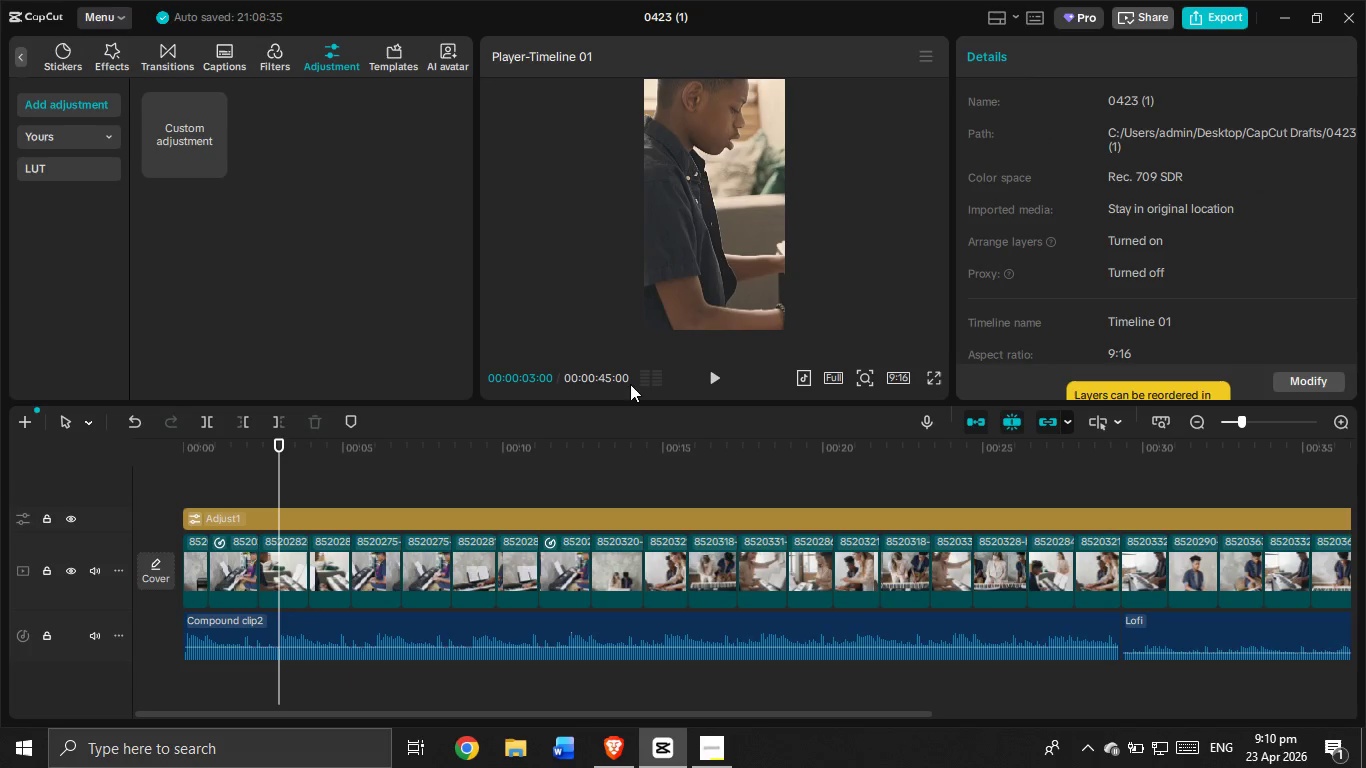 
left_click([717, 373])
 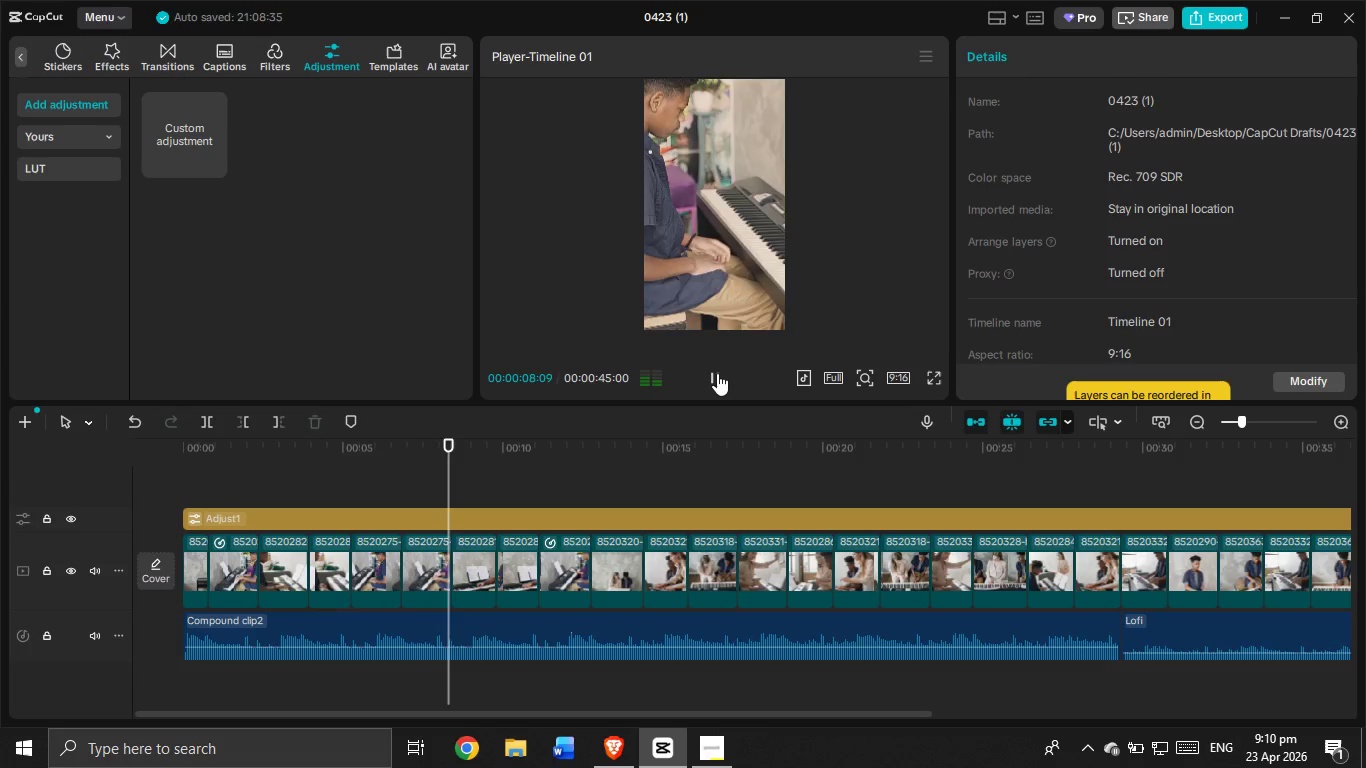 
wait(10.48)
 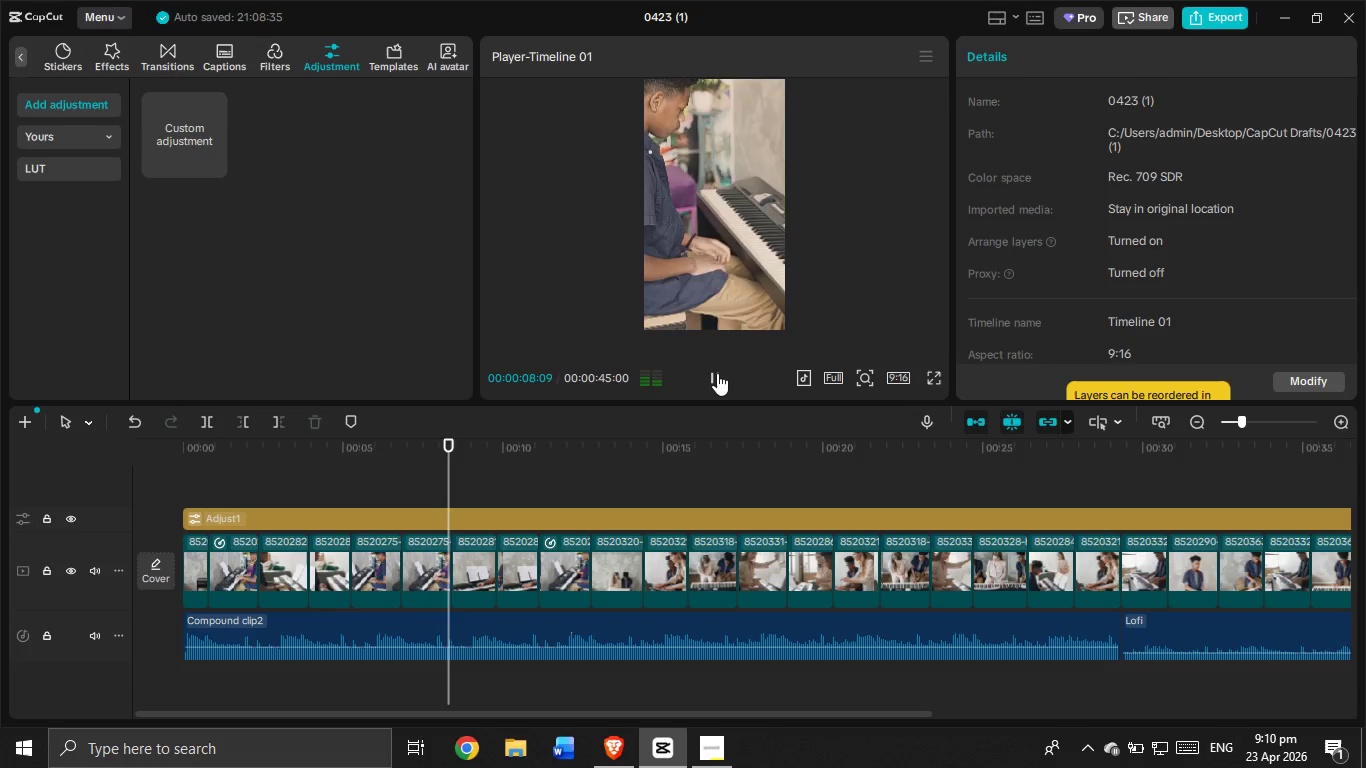 
left_click([380, 570])
 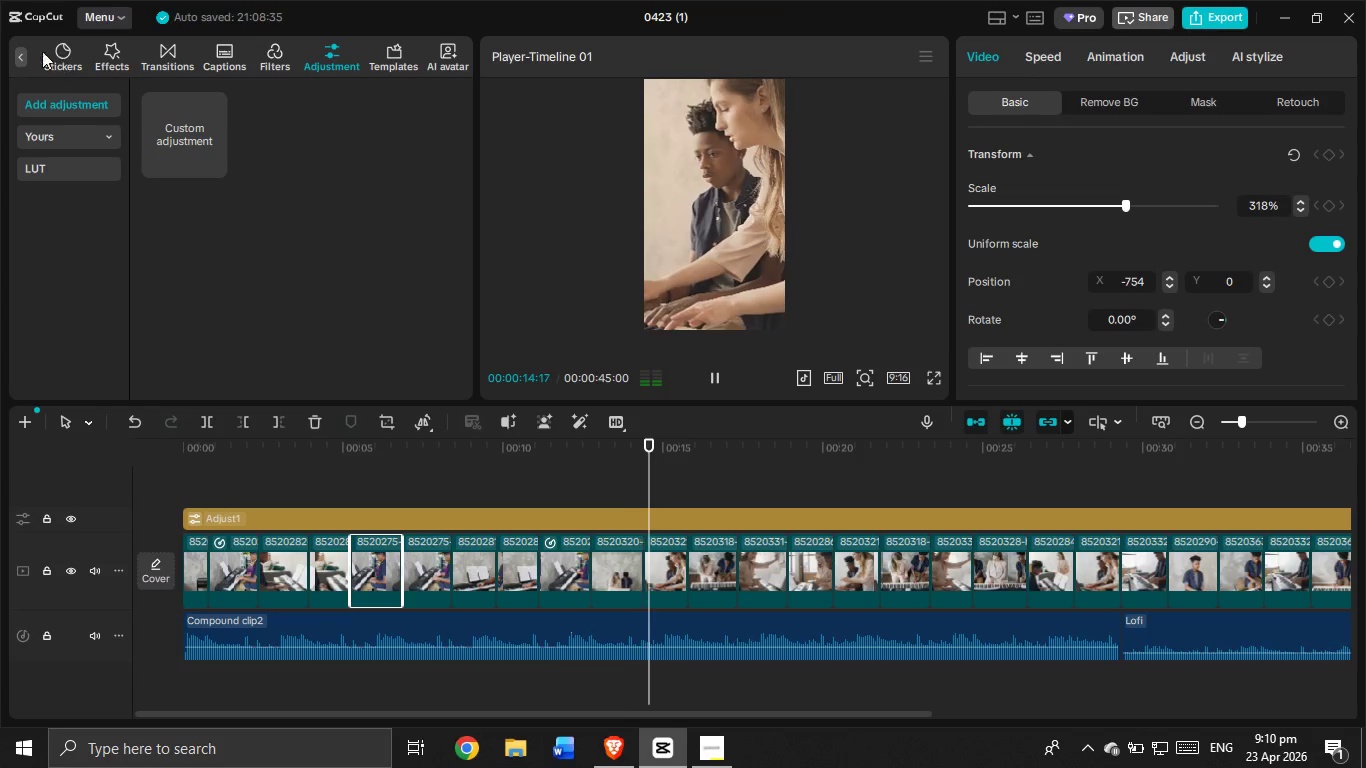 
left_click([20, 49])
 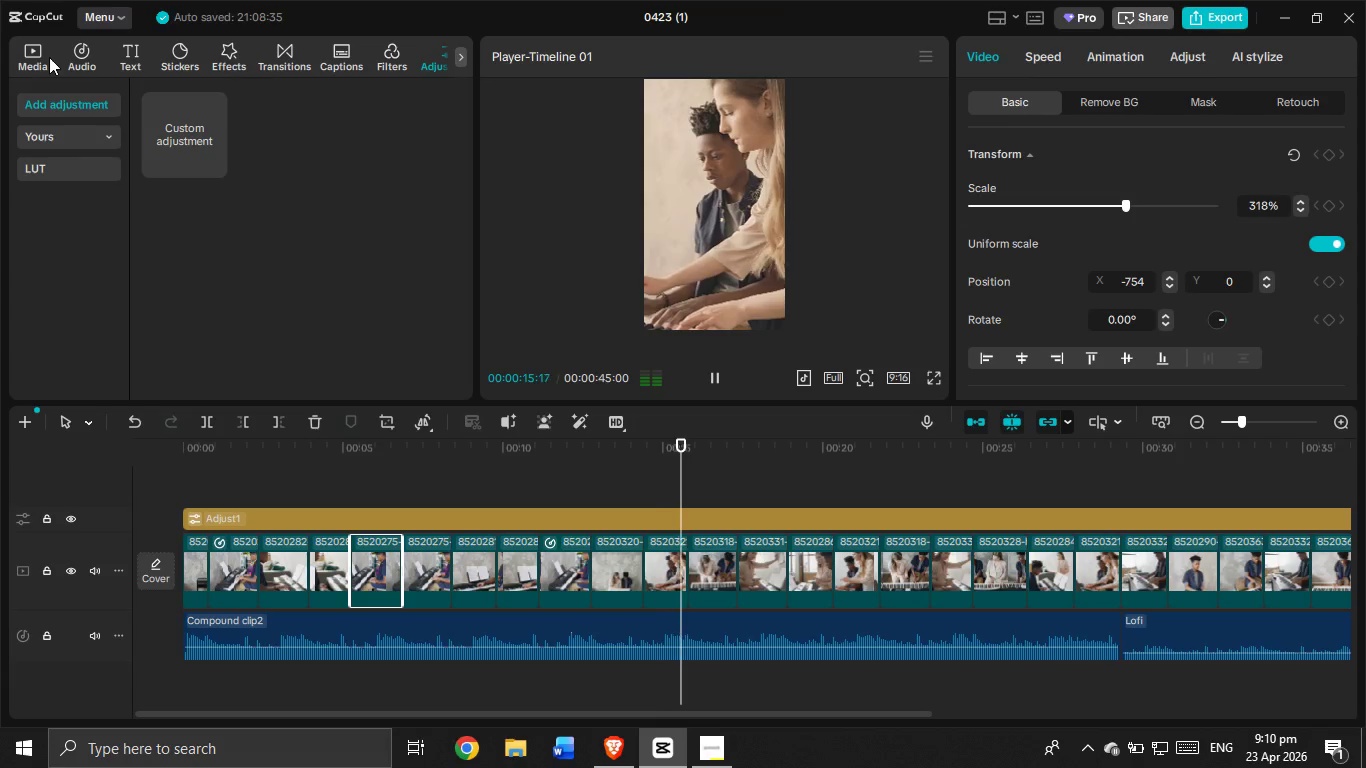 
left_click([28, 48])
 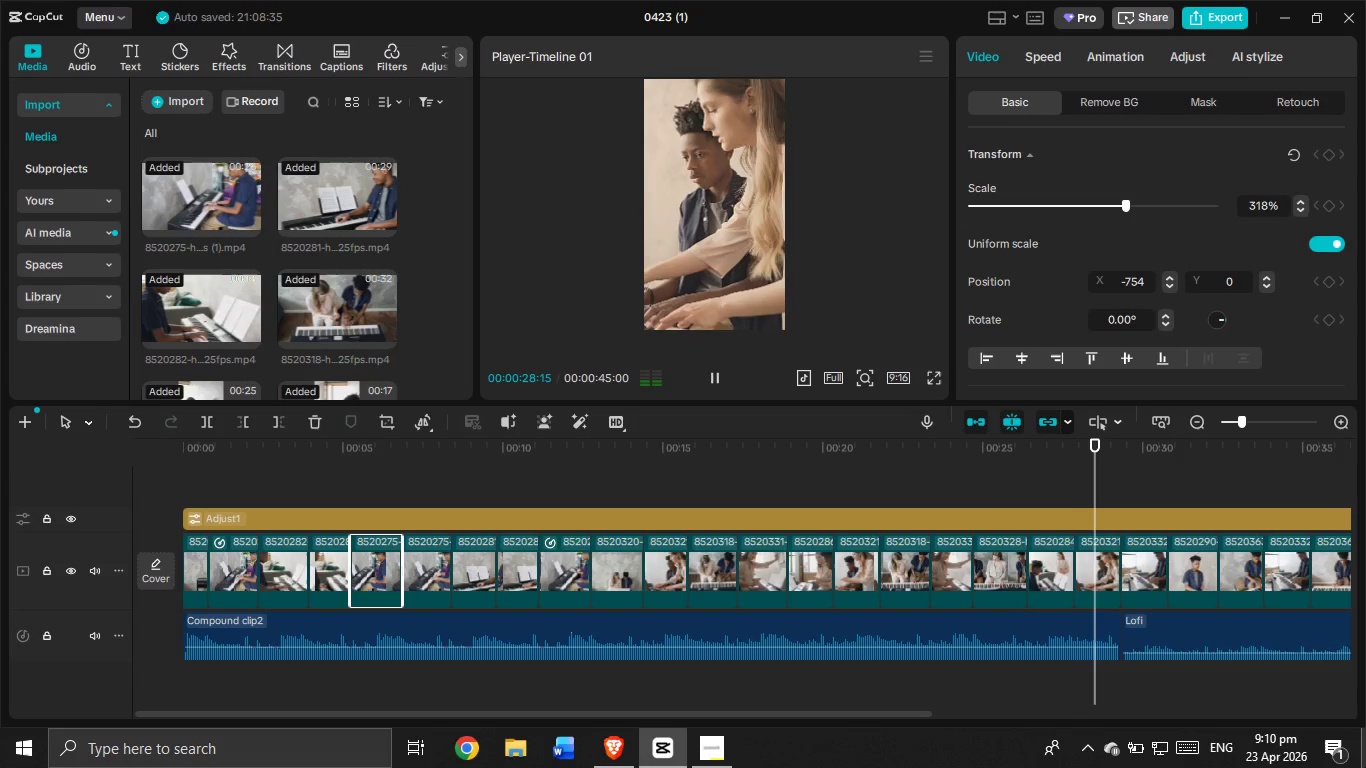 
wait(17.75)
 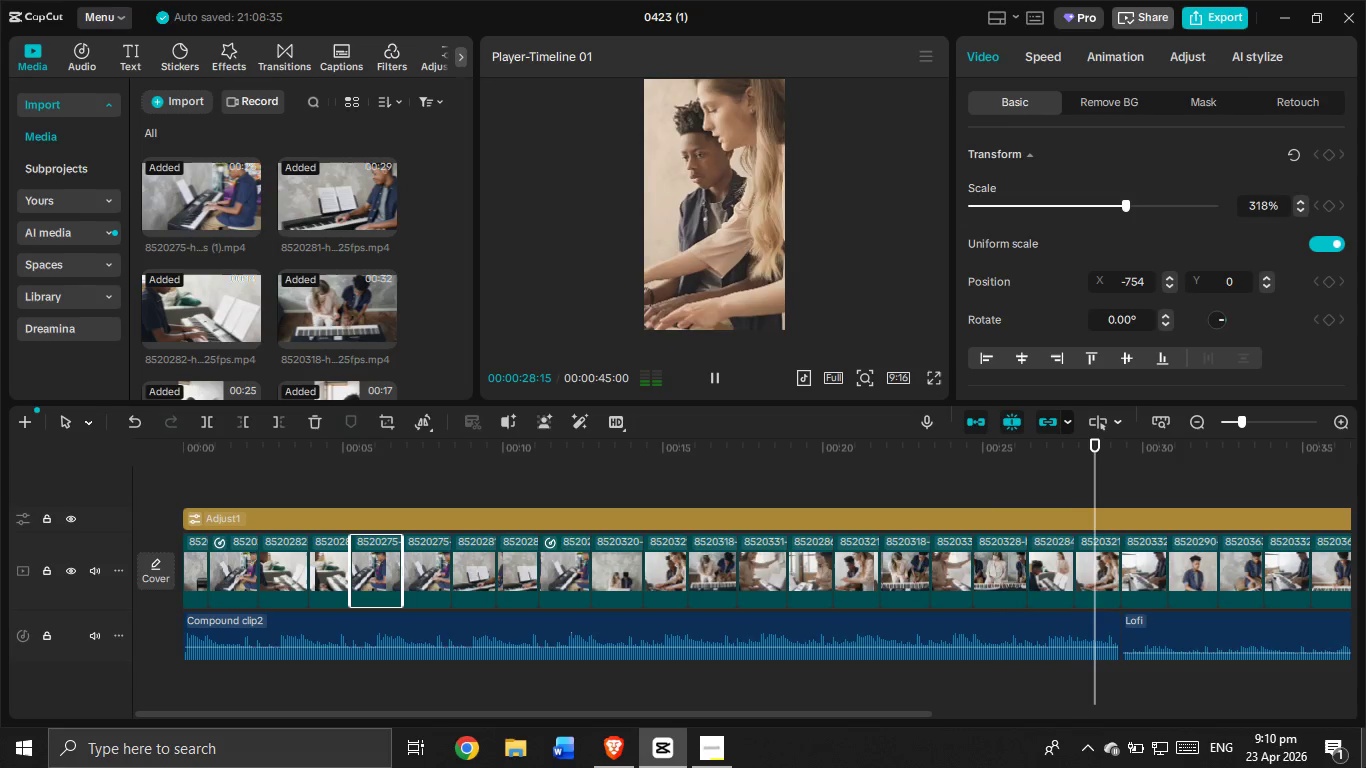 
left_click_drag(start_coordinate=[665, 478], to_coordinate=[178, 411])
 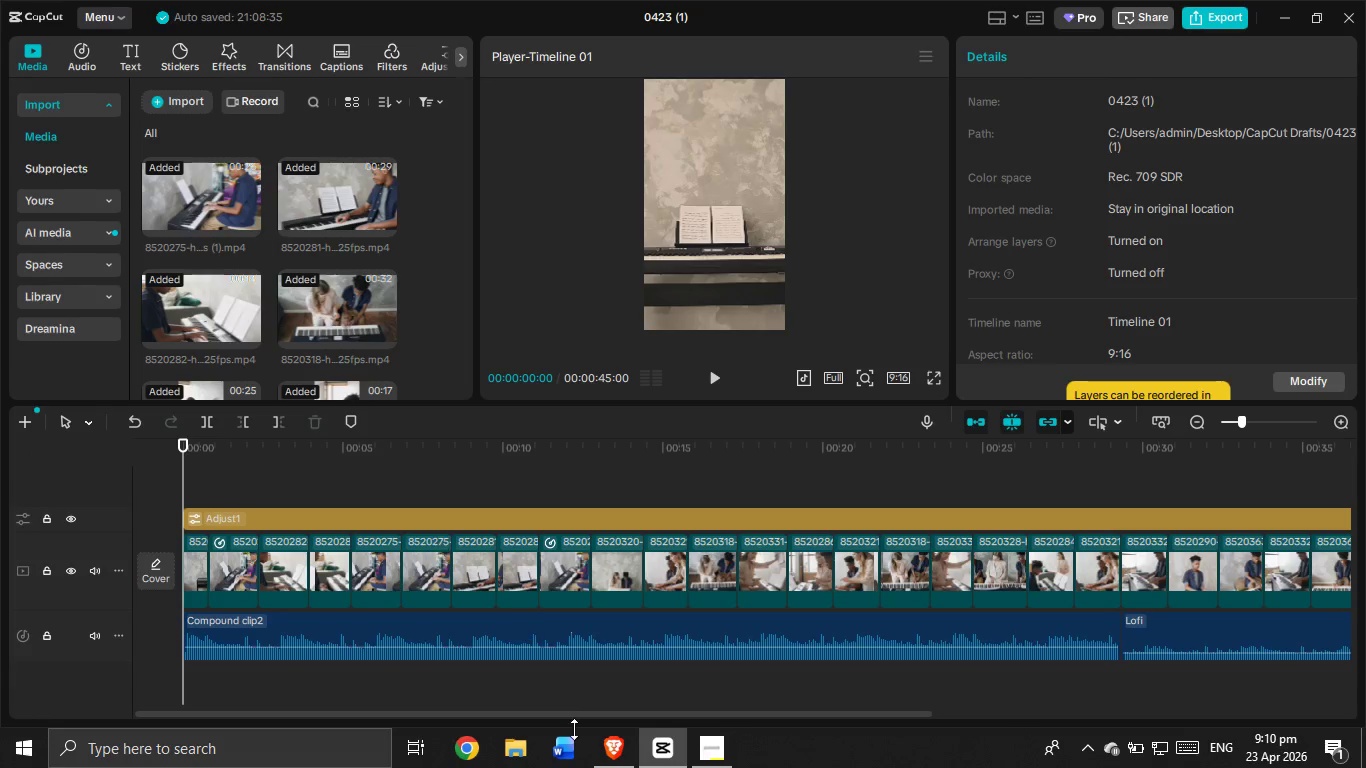 
left_click([713, 755])